 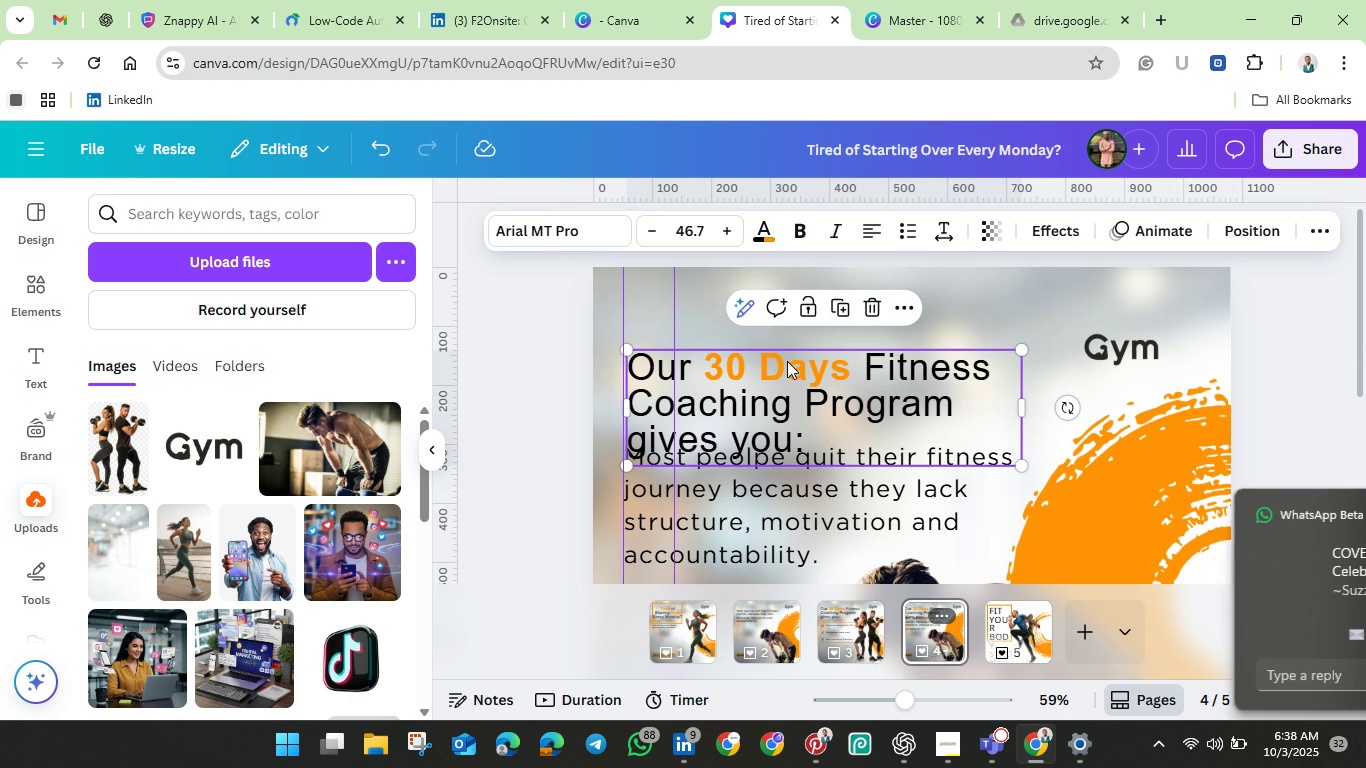 
left_click([102, 20])
 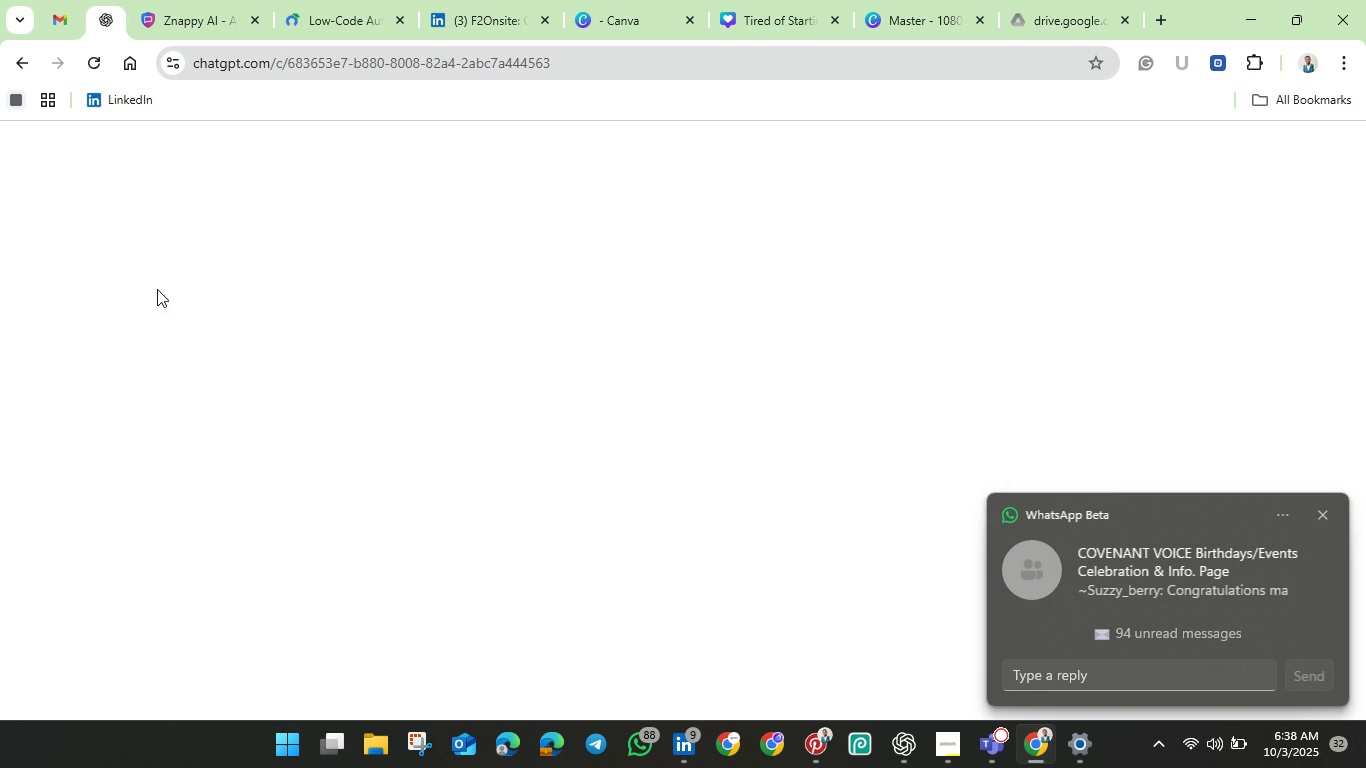 
mouse_move([173, 320])
 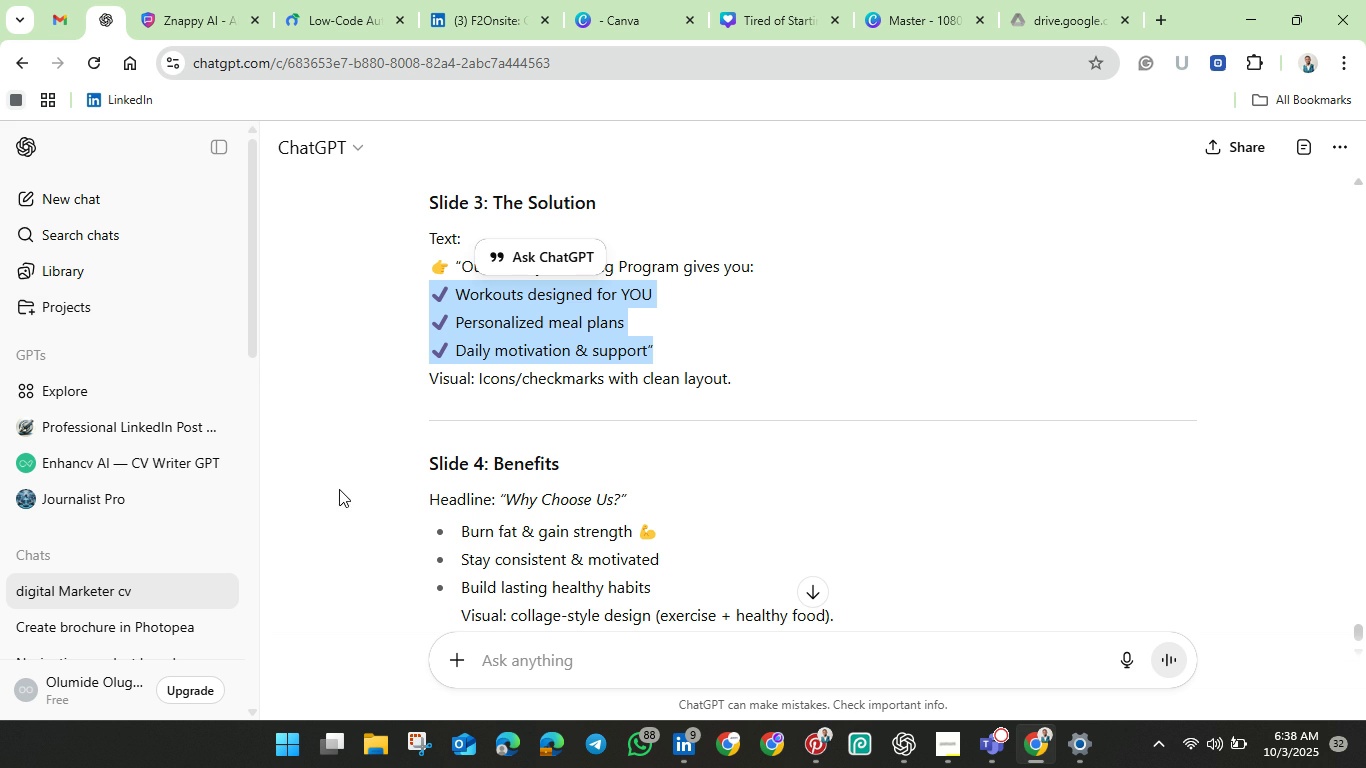 
left_click([339, 489])
 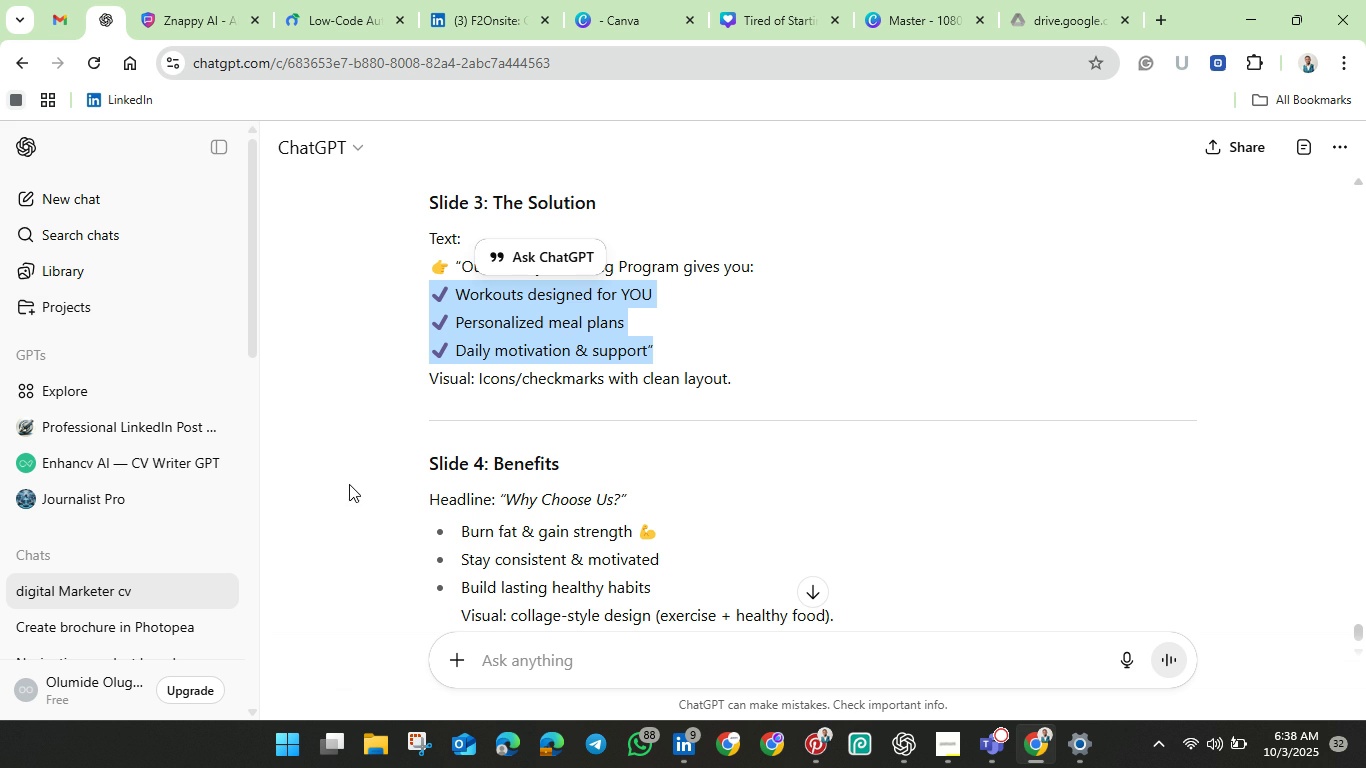 
scroll: coordinate [436, 487], scroll_direction: down, amount: 6.0
 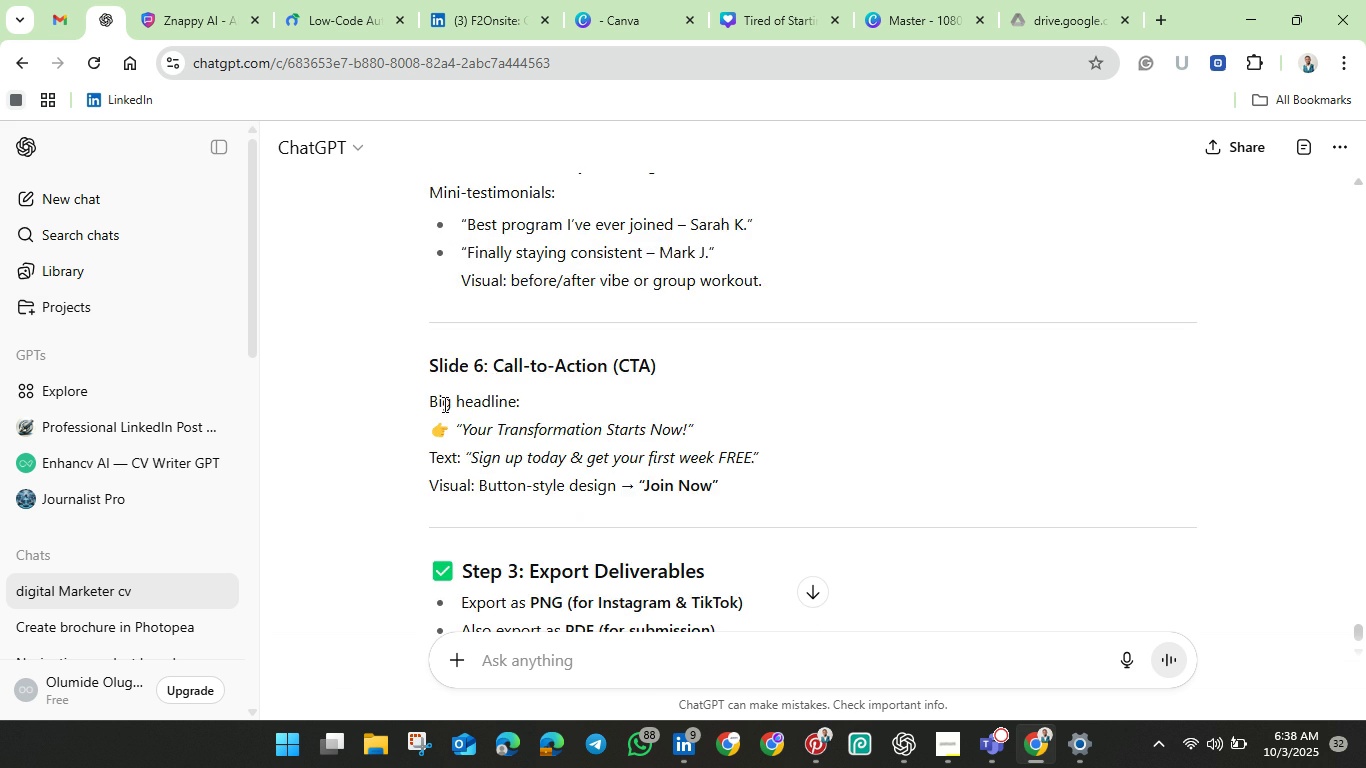 
scroll: coordinate [451, 407], scroll_direction: up, amount: 3.0